 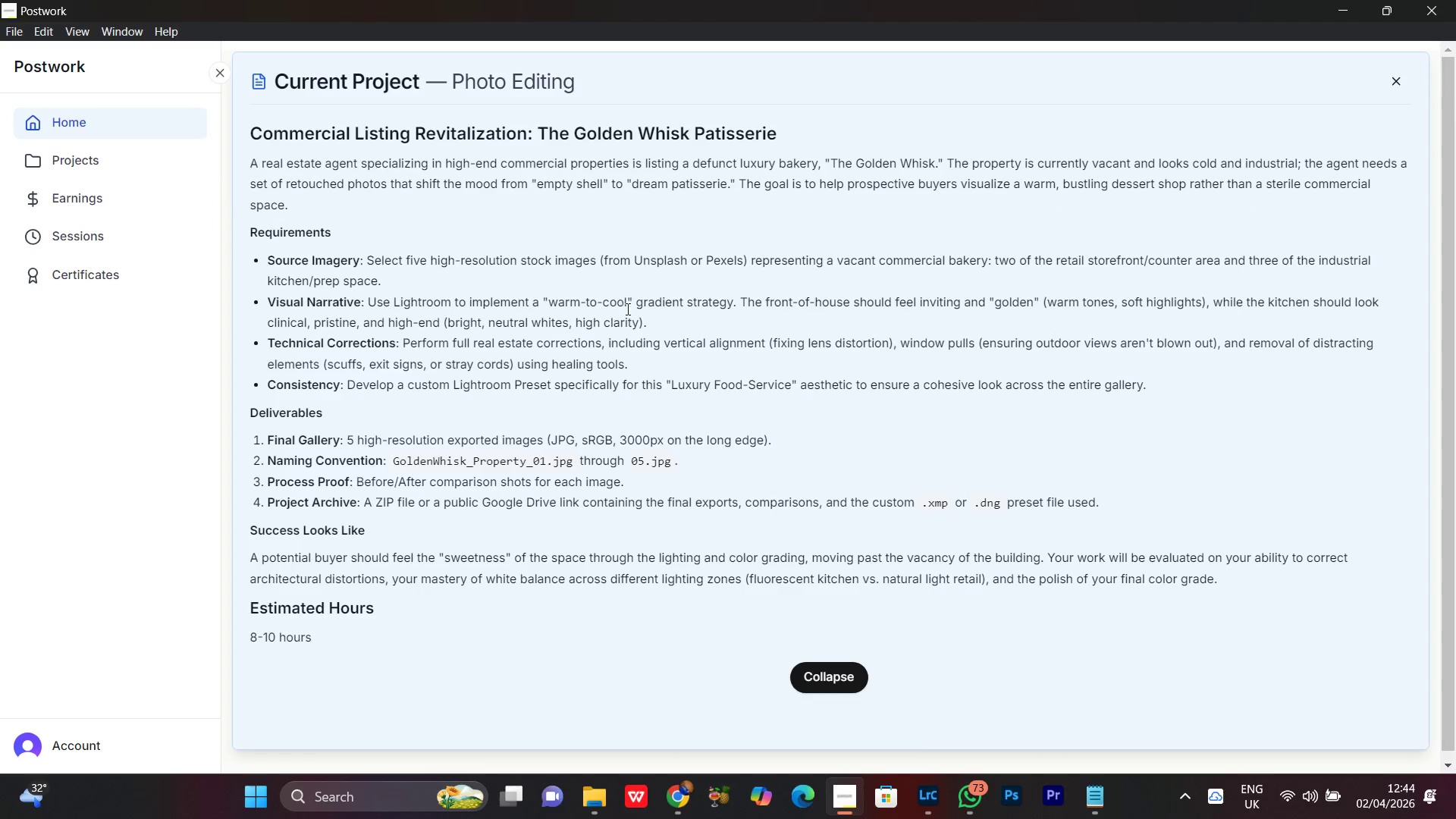 
left_click([1338, 0])
 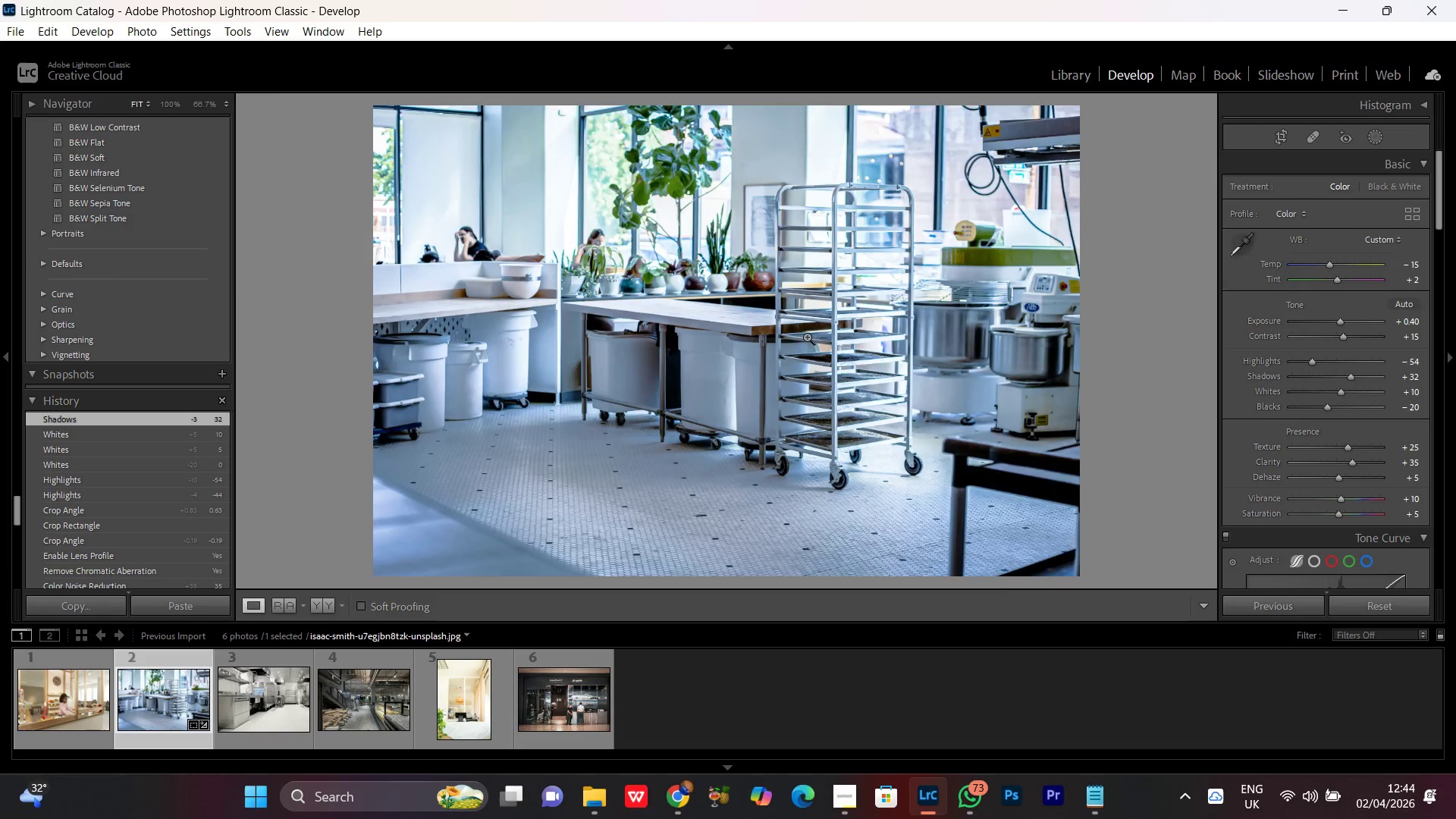 
double_click([806, 334])
 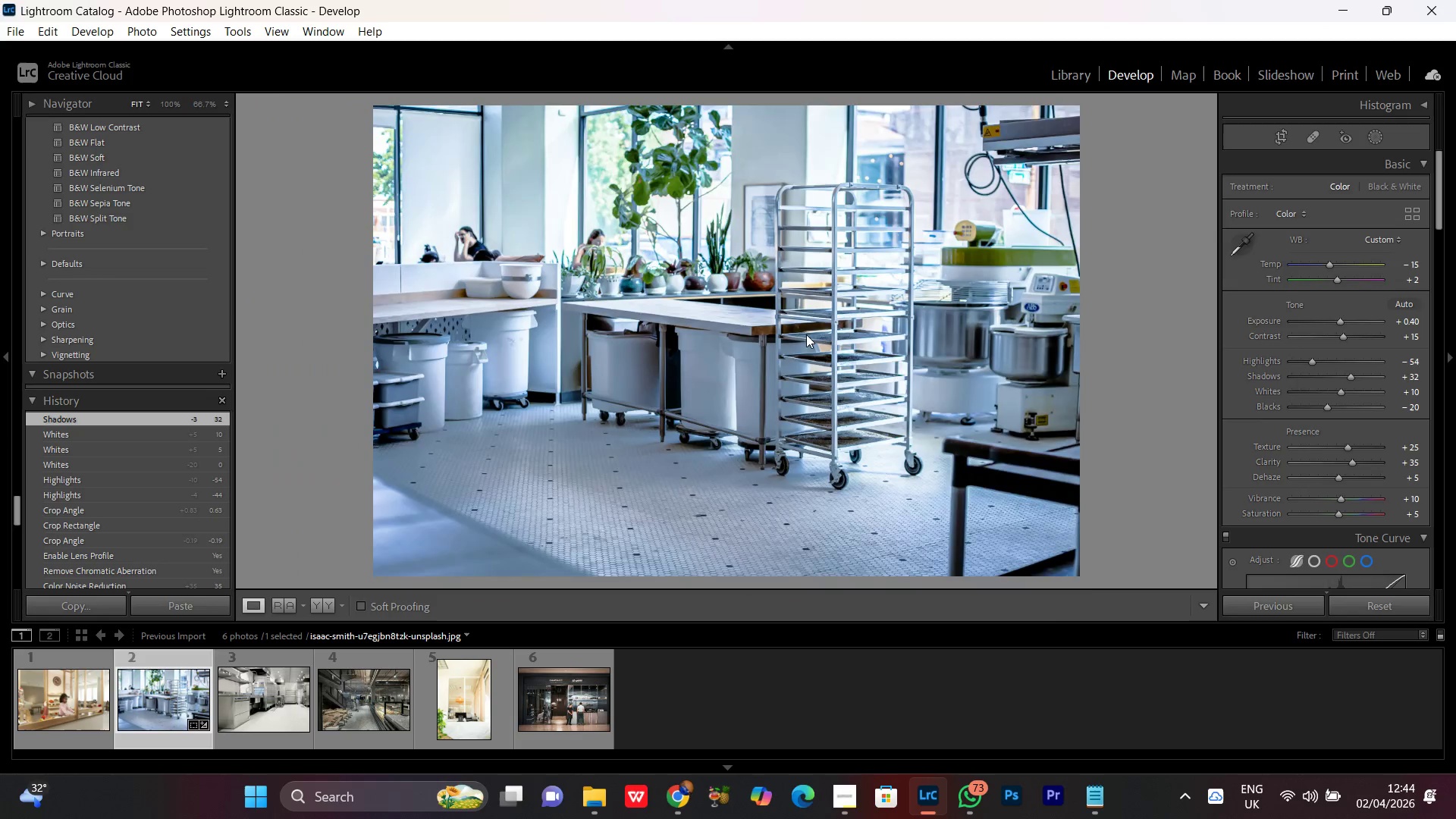 
triple_click([806, 334])
 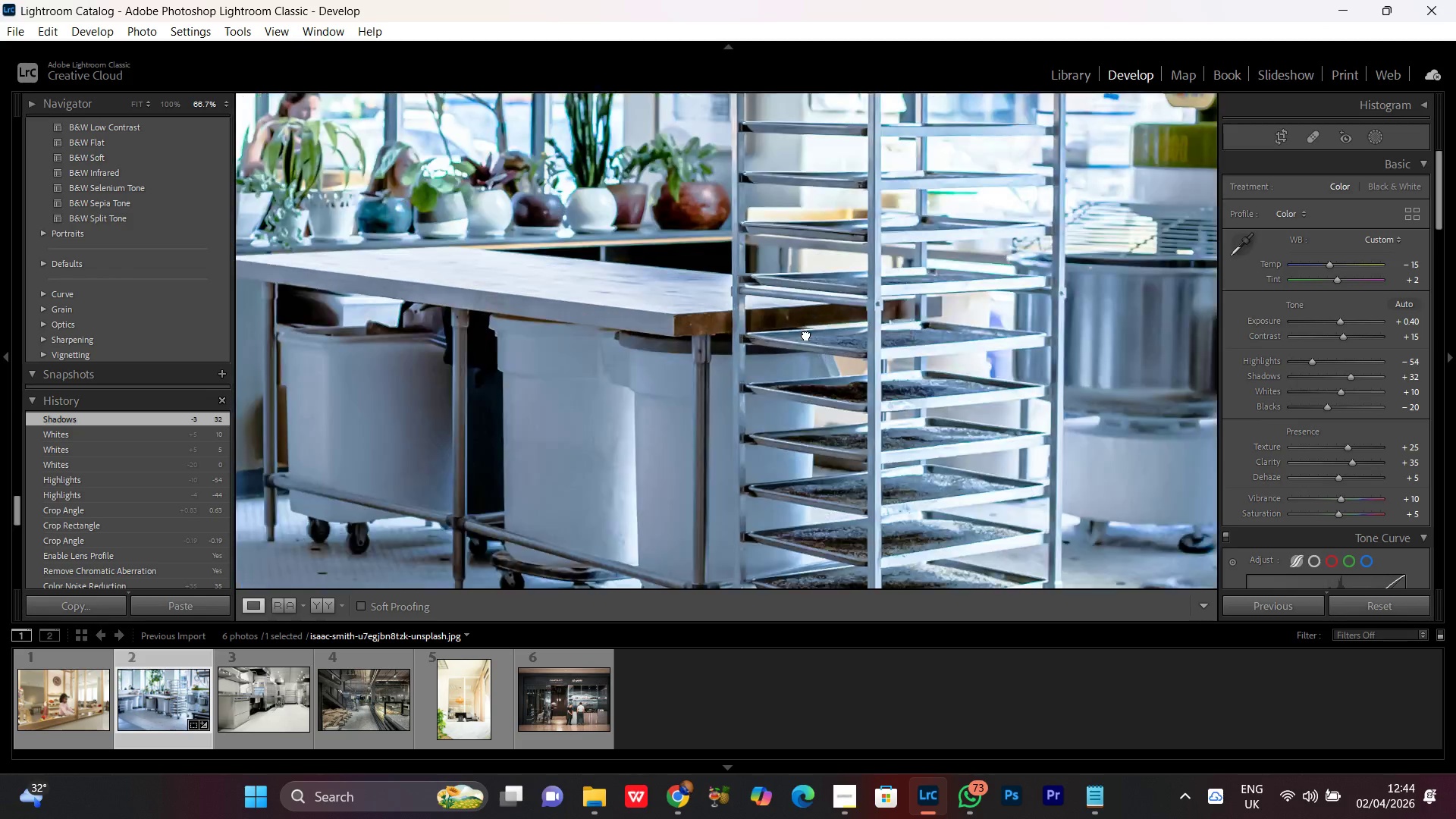 
triple_click([806, 334])
 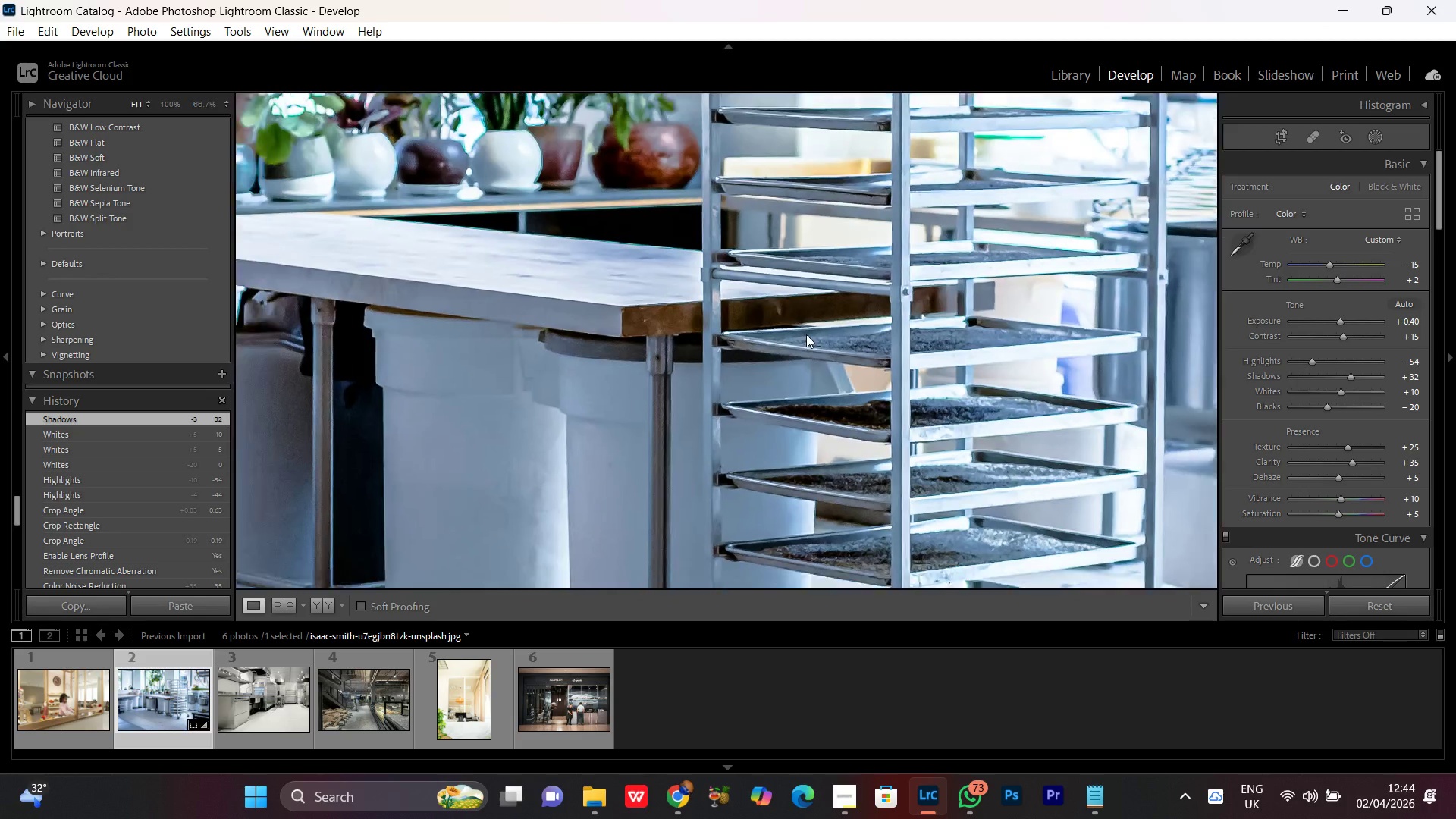 
triple_click([806, 334])
 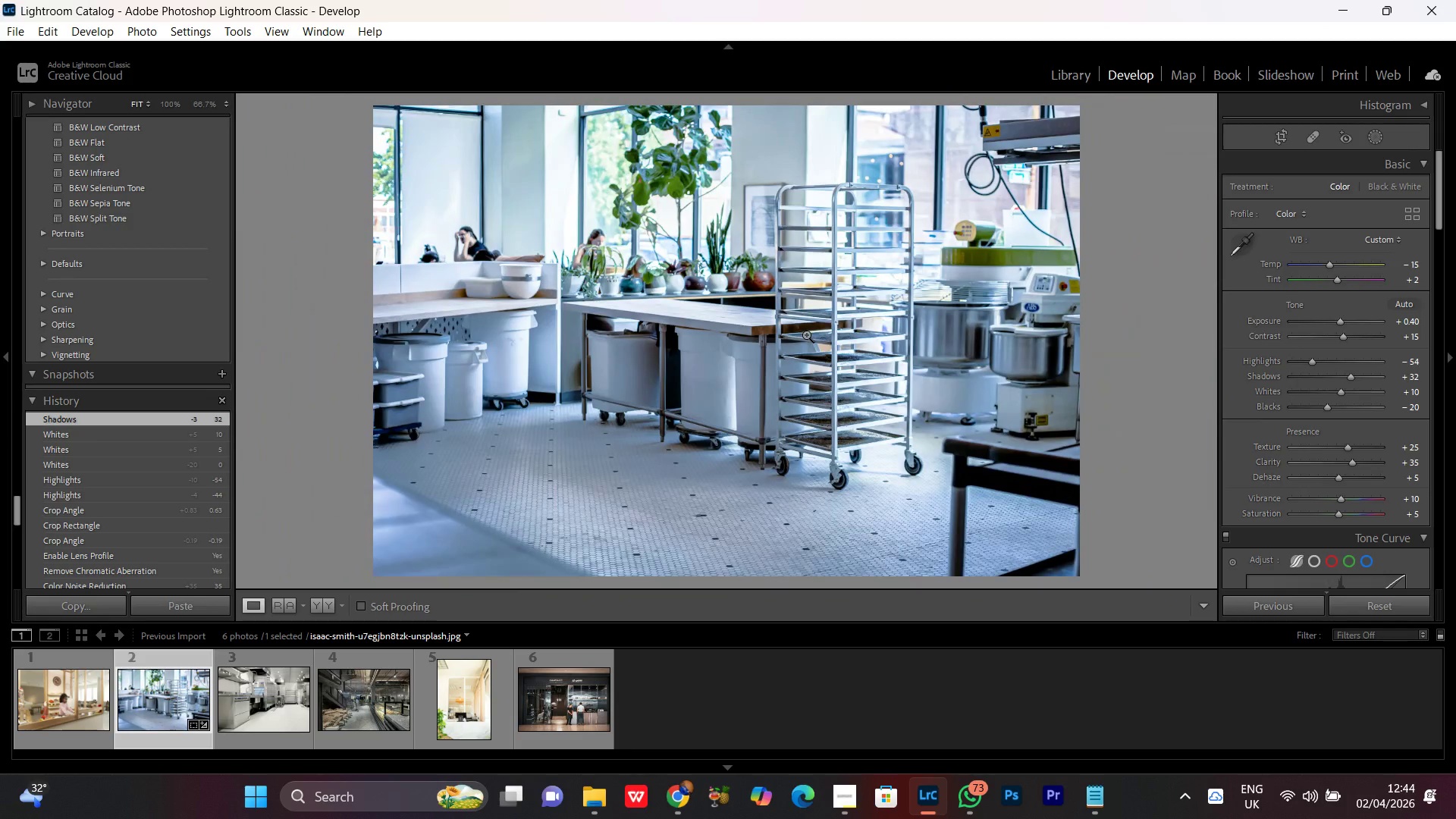 
triple_click([806, 334])
 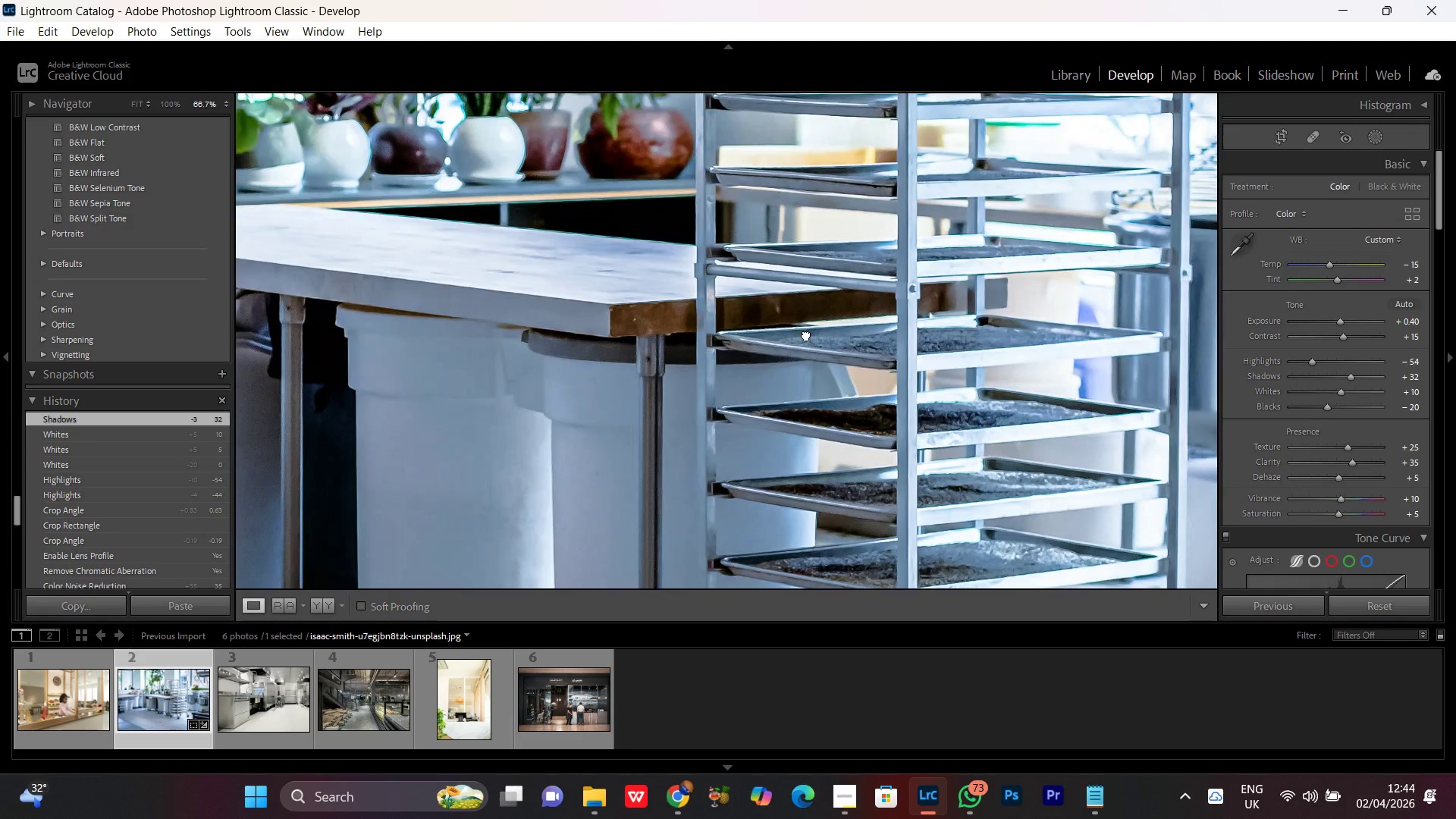 
left_click([806, 334])
 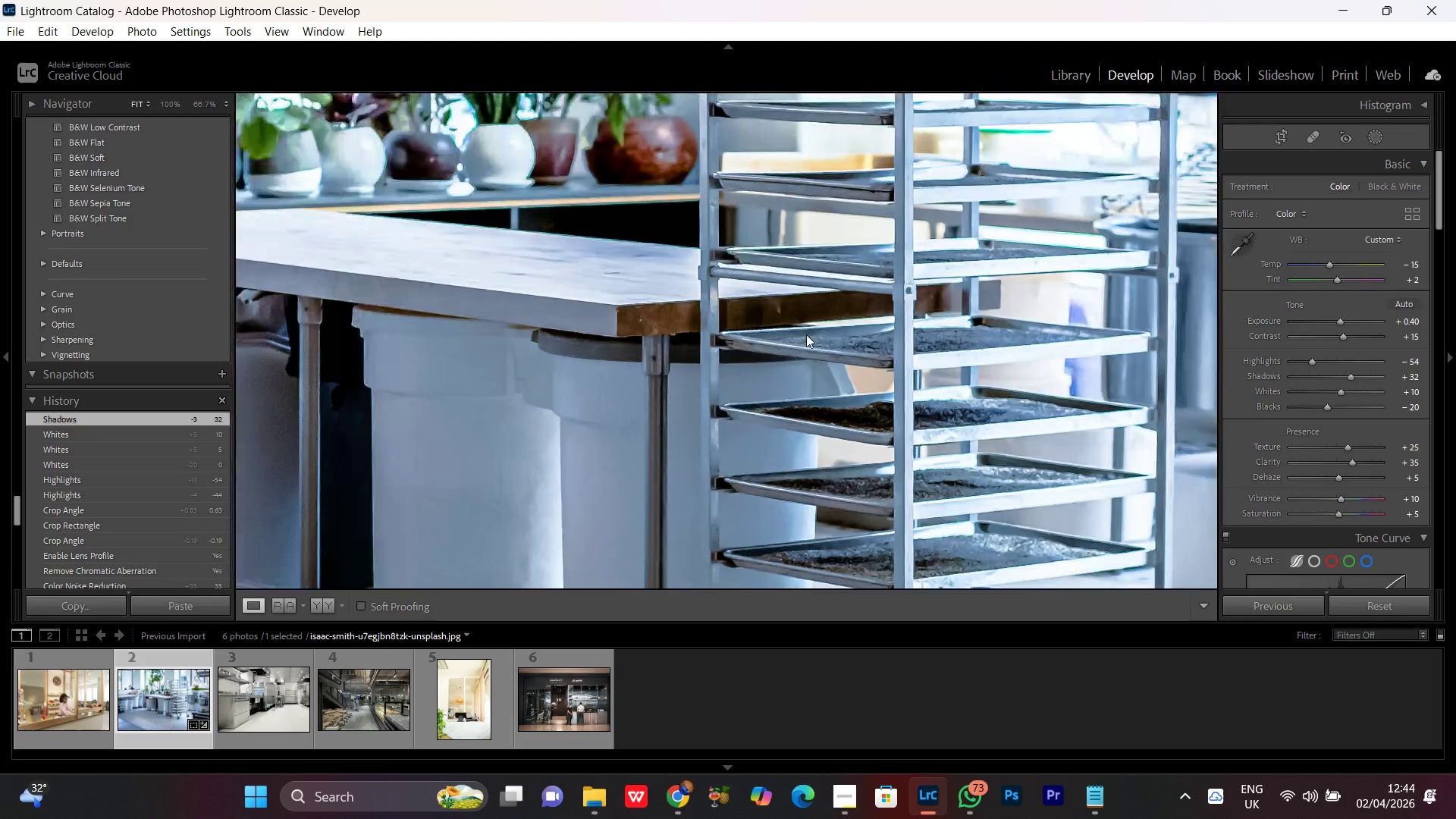 
triple_click([806, 334])
 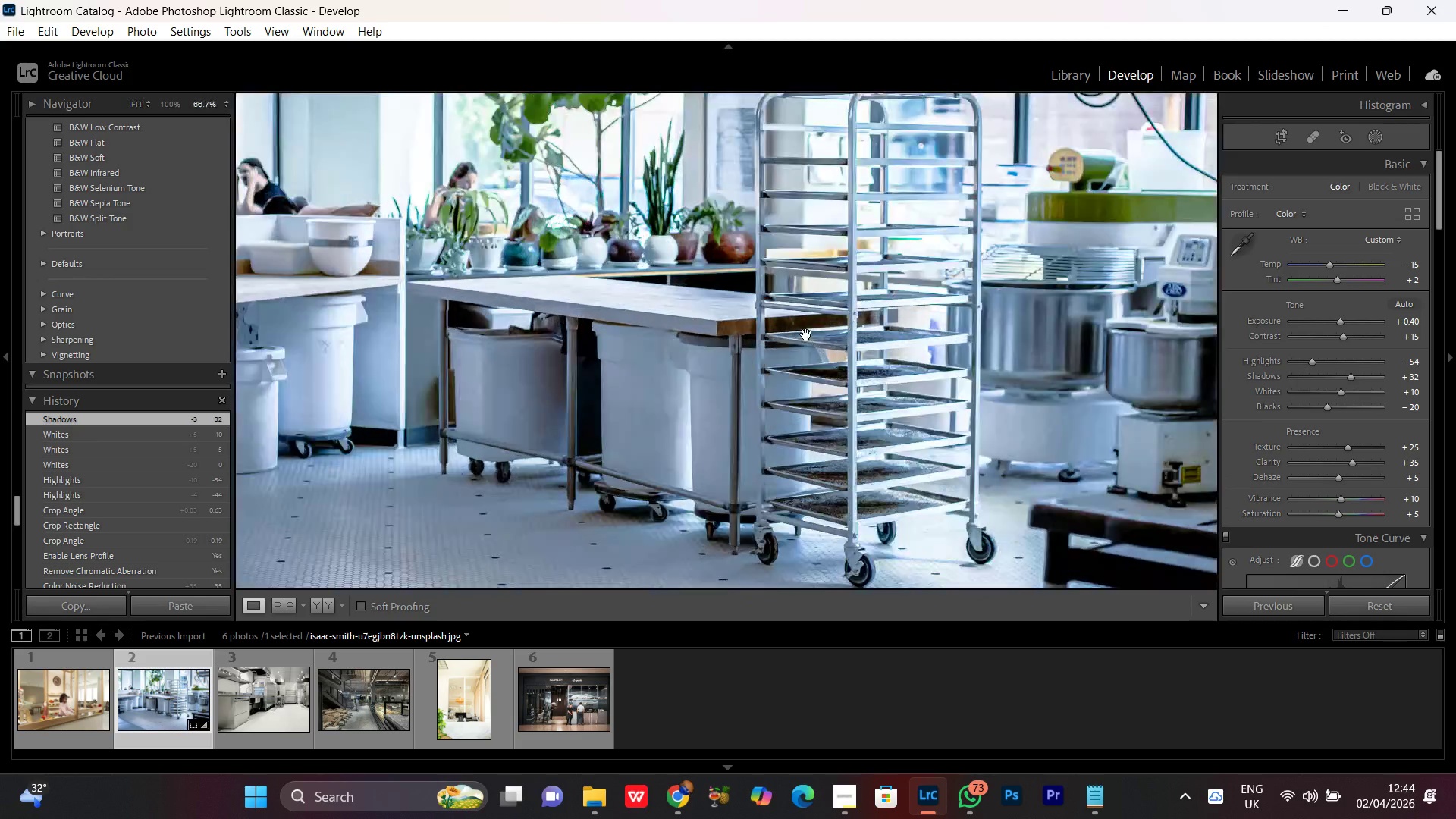 
triple_click([806, 334])
 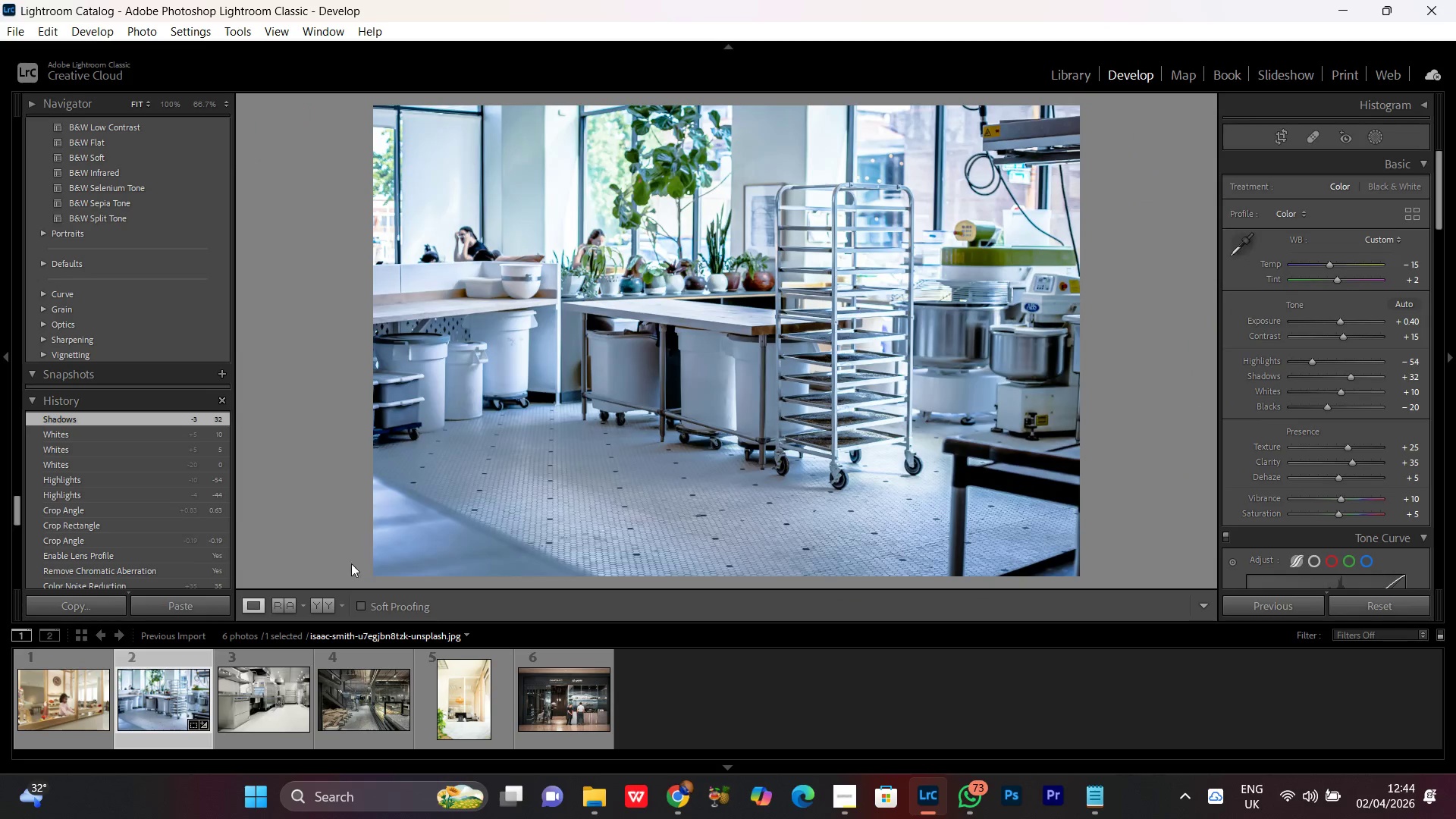 
left_click([323, 600])
 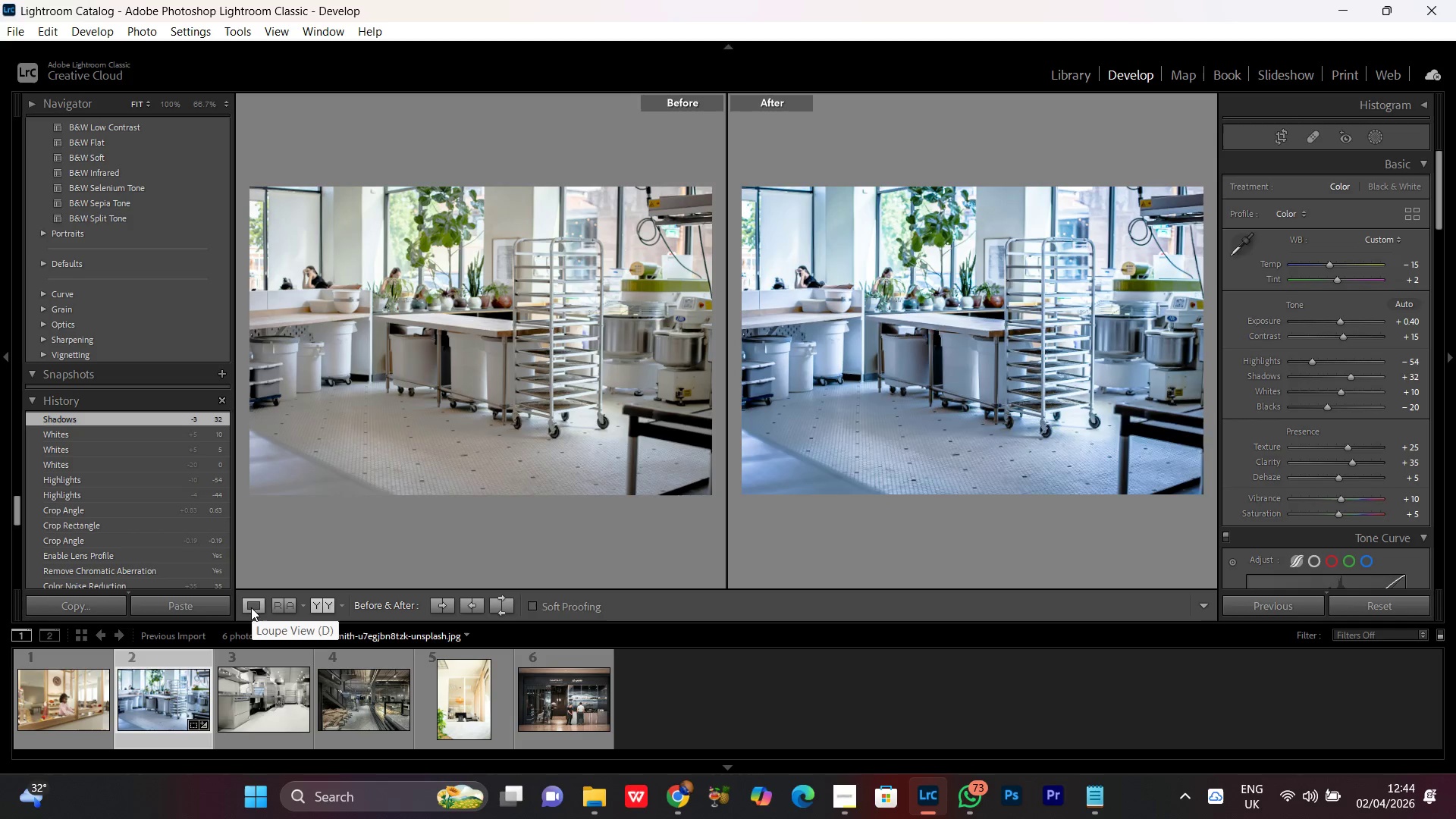 
left_click([251, 606])
 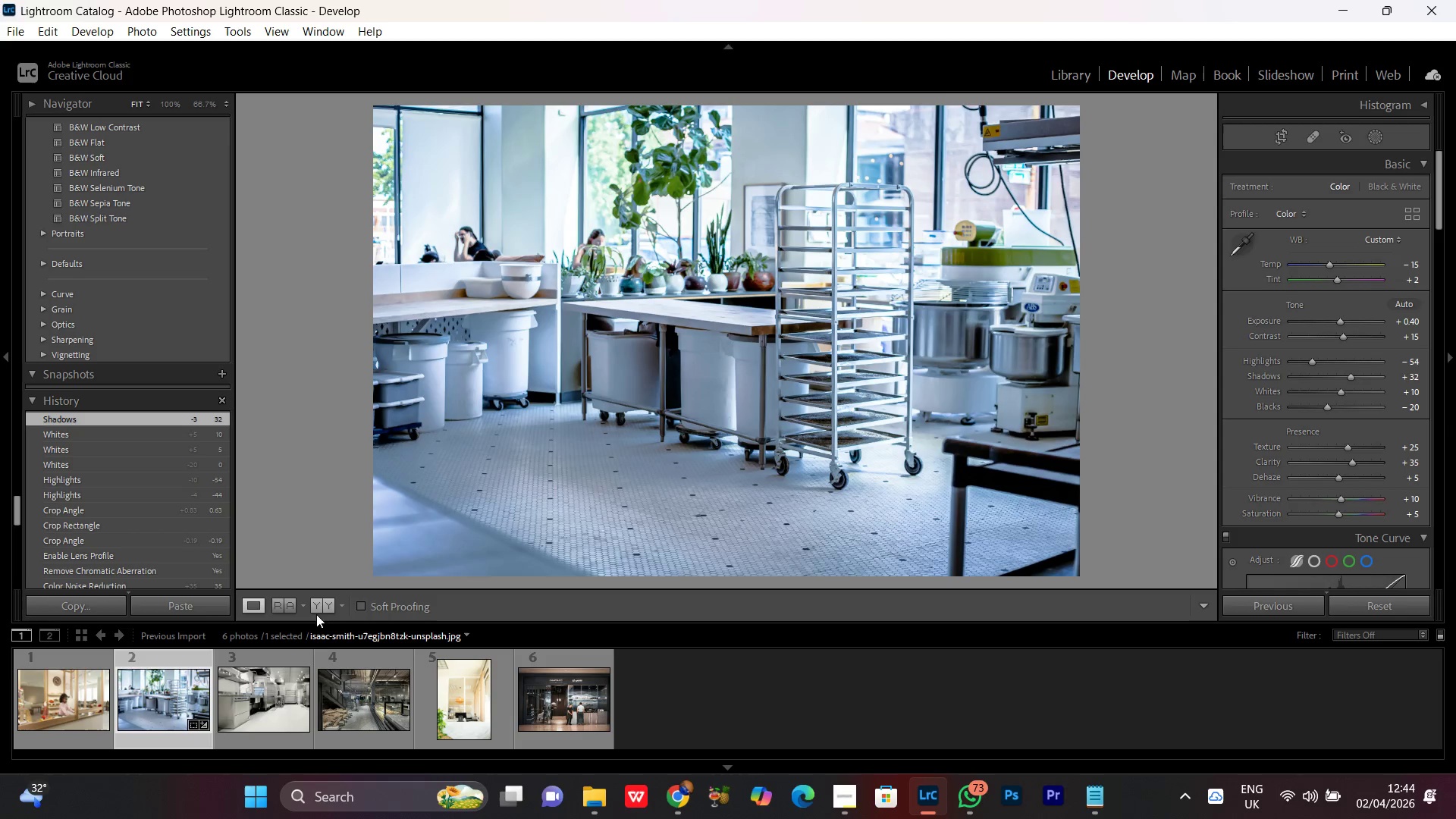 
left_click([315, 602])
 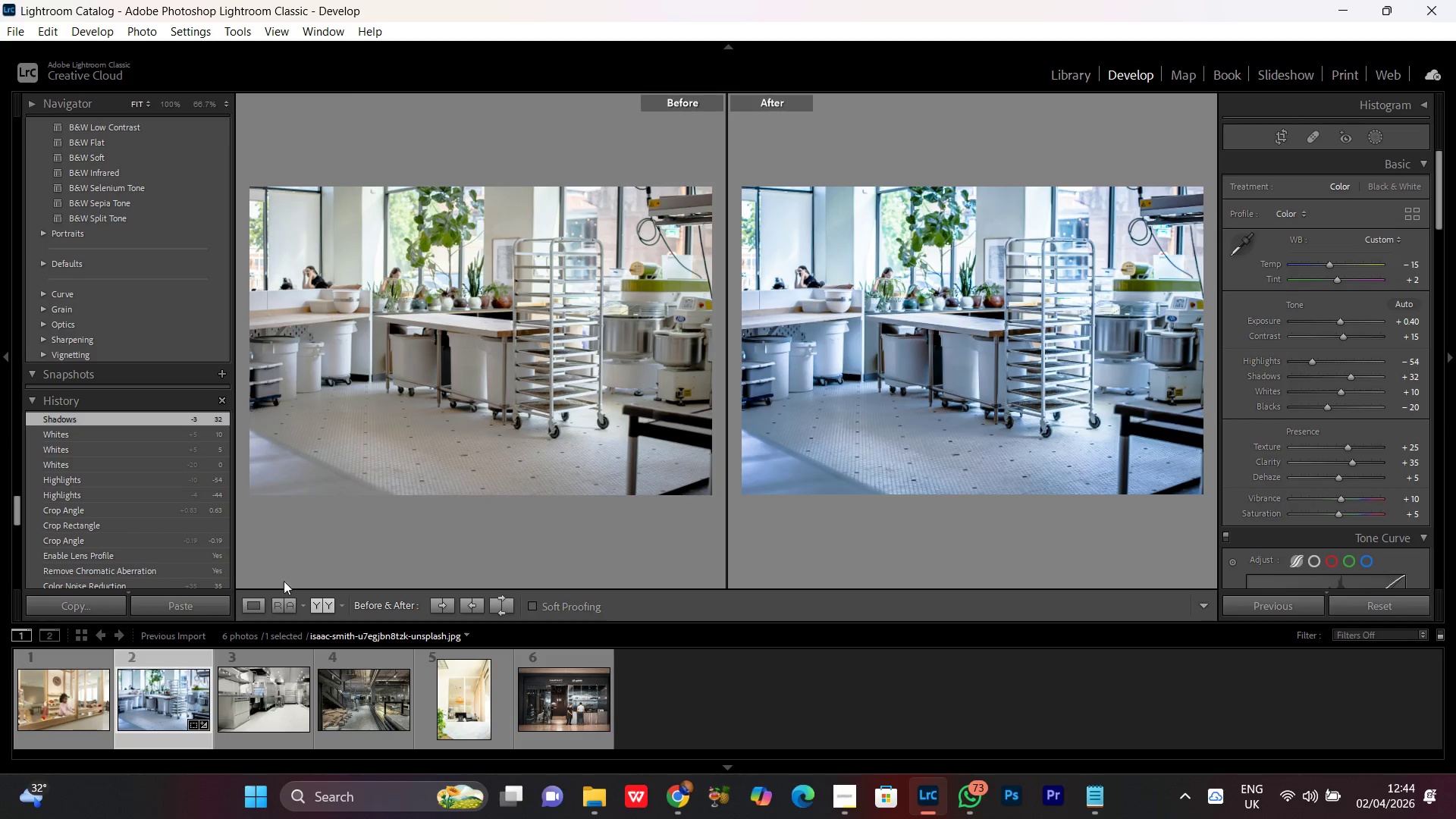 
left_click([251, 607])
 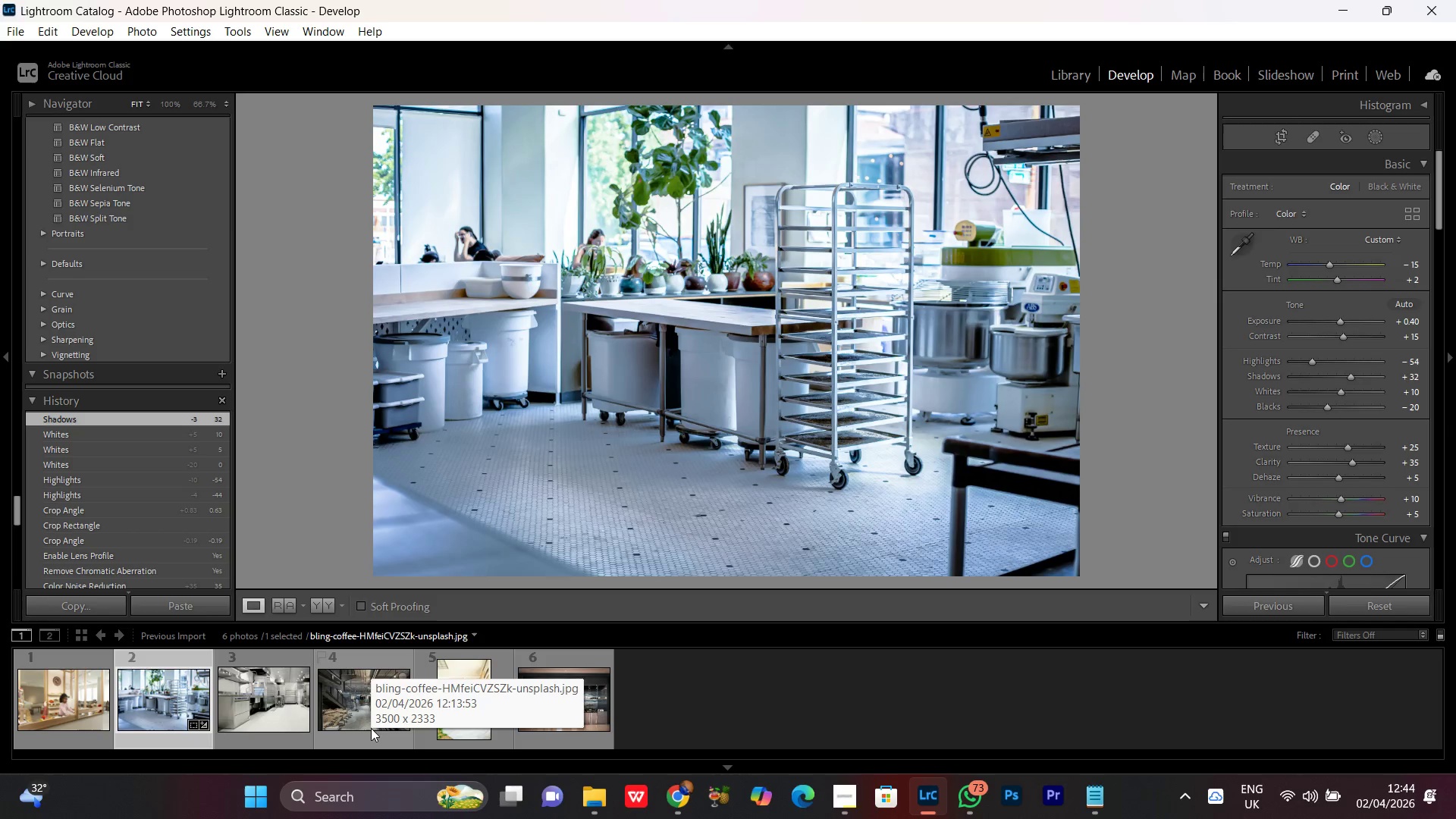 
hold_key(key=ShiftLeft, duration=0.61)